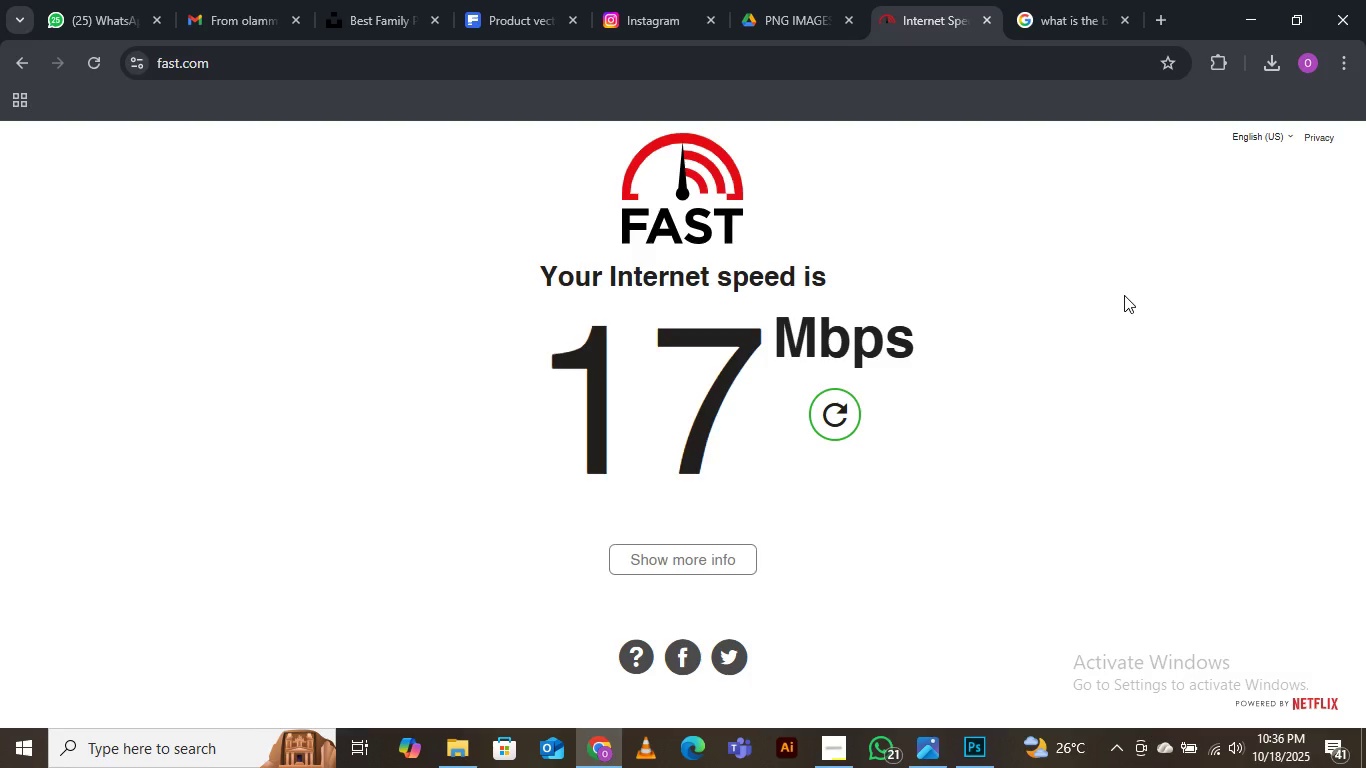 
mouse_move([317, -1])
 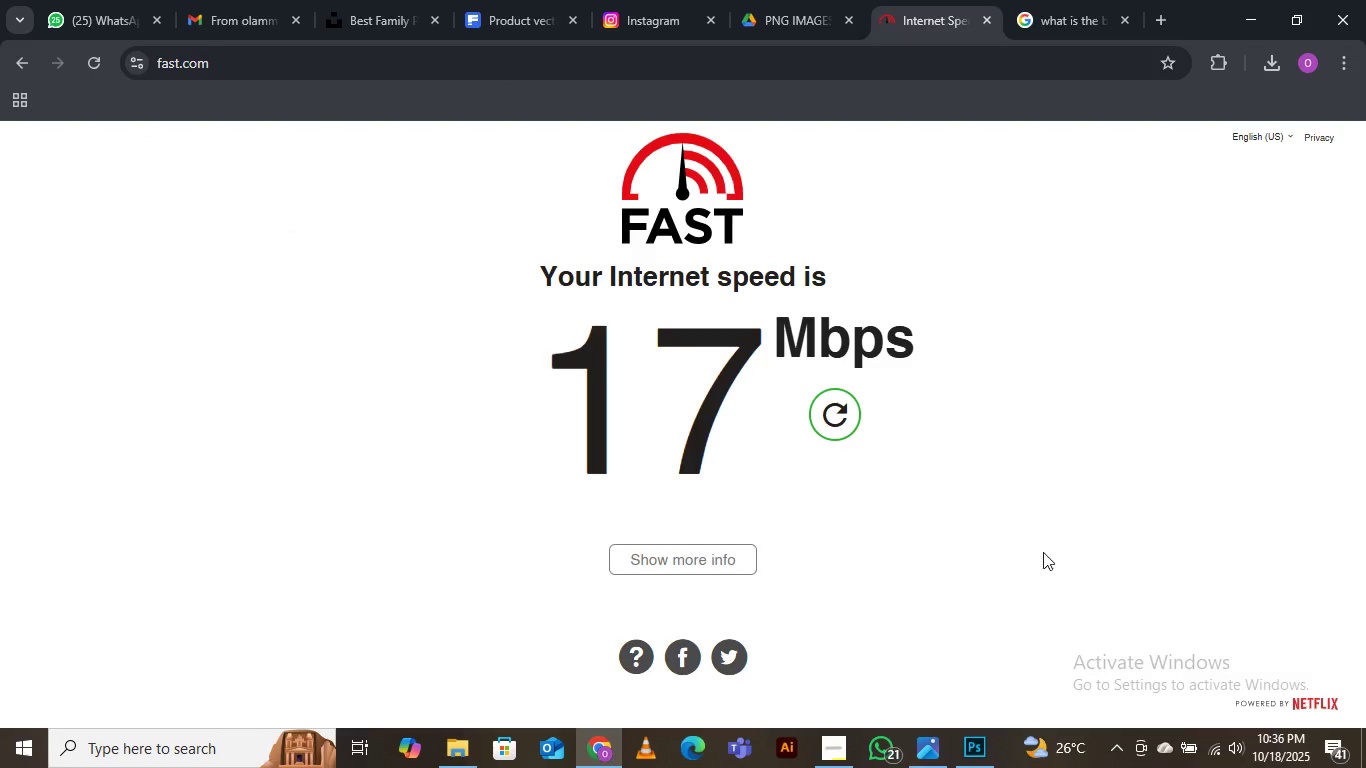 
mouse_move([1200, 745])
 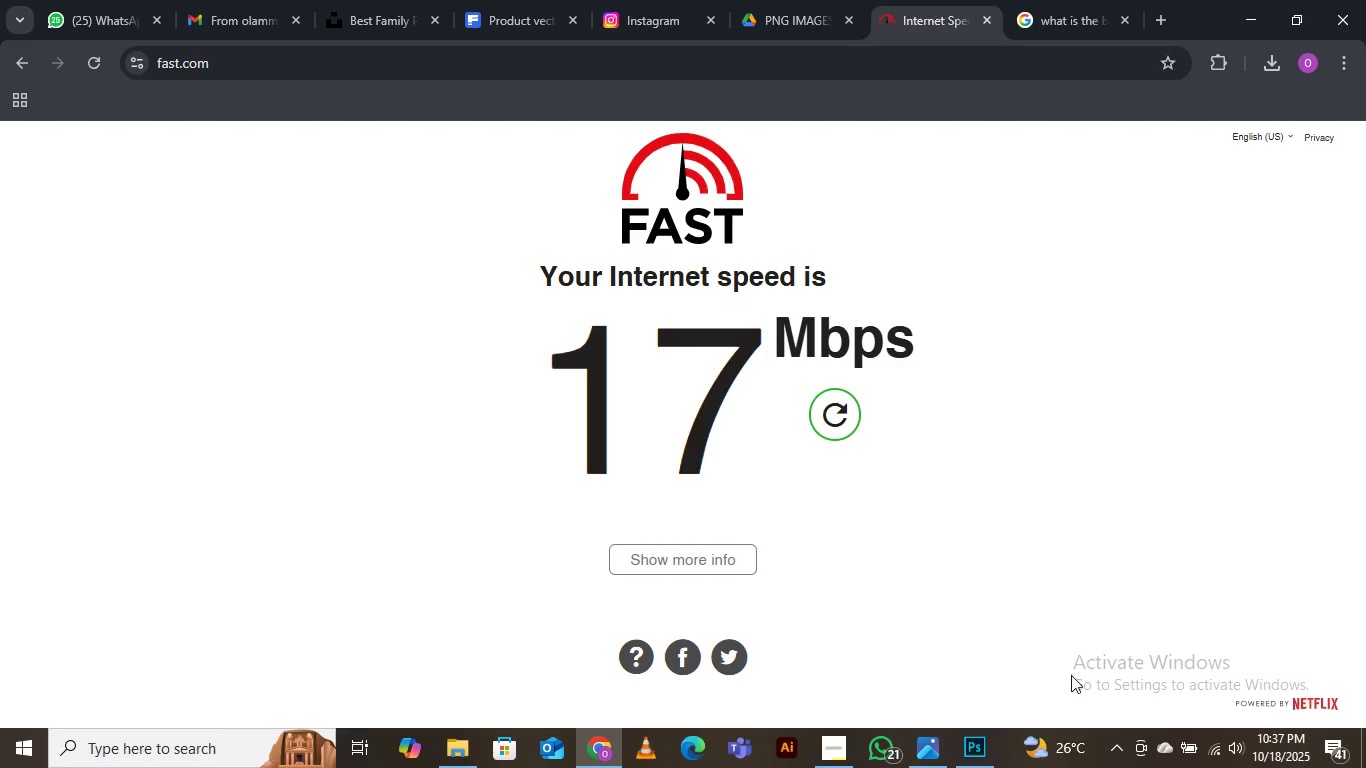 
wait(12.45)
 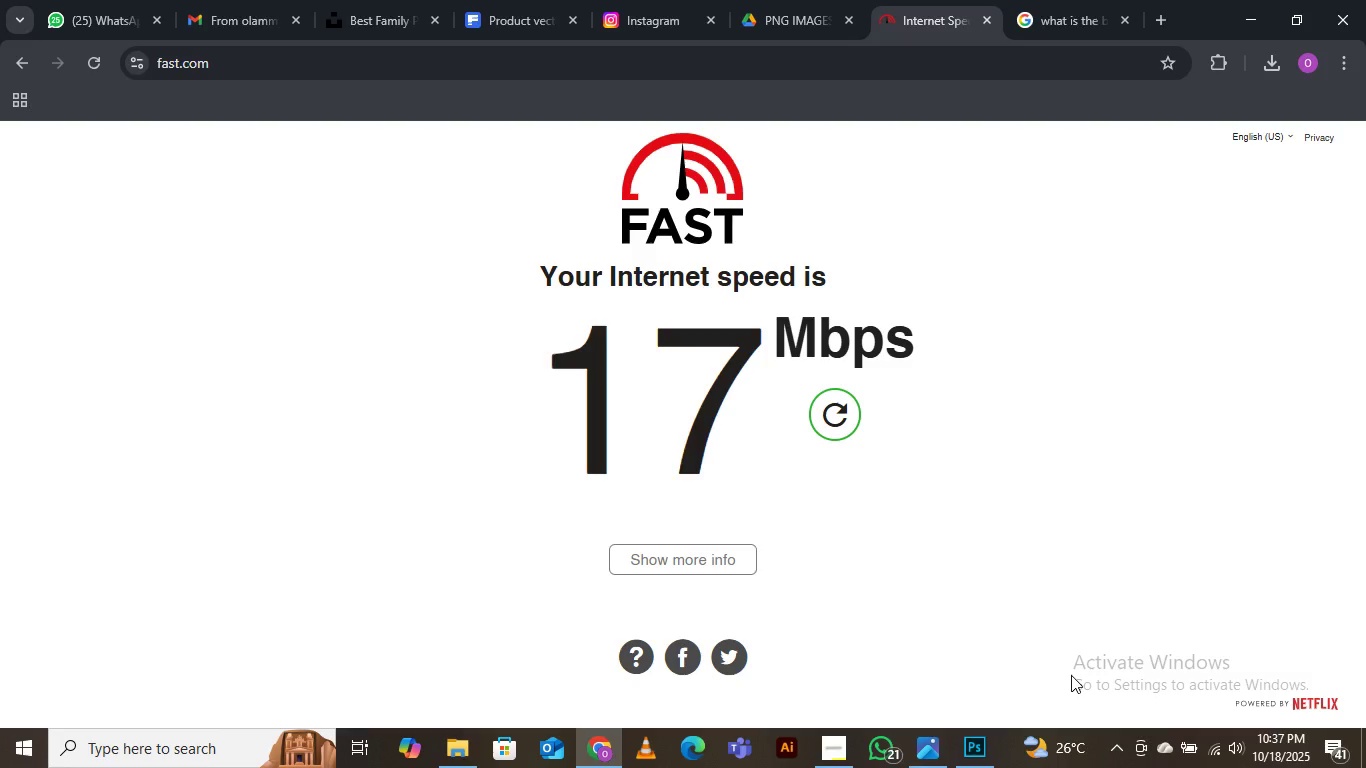 
mouse_move([1012, 71])
 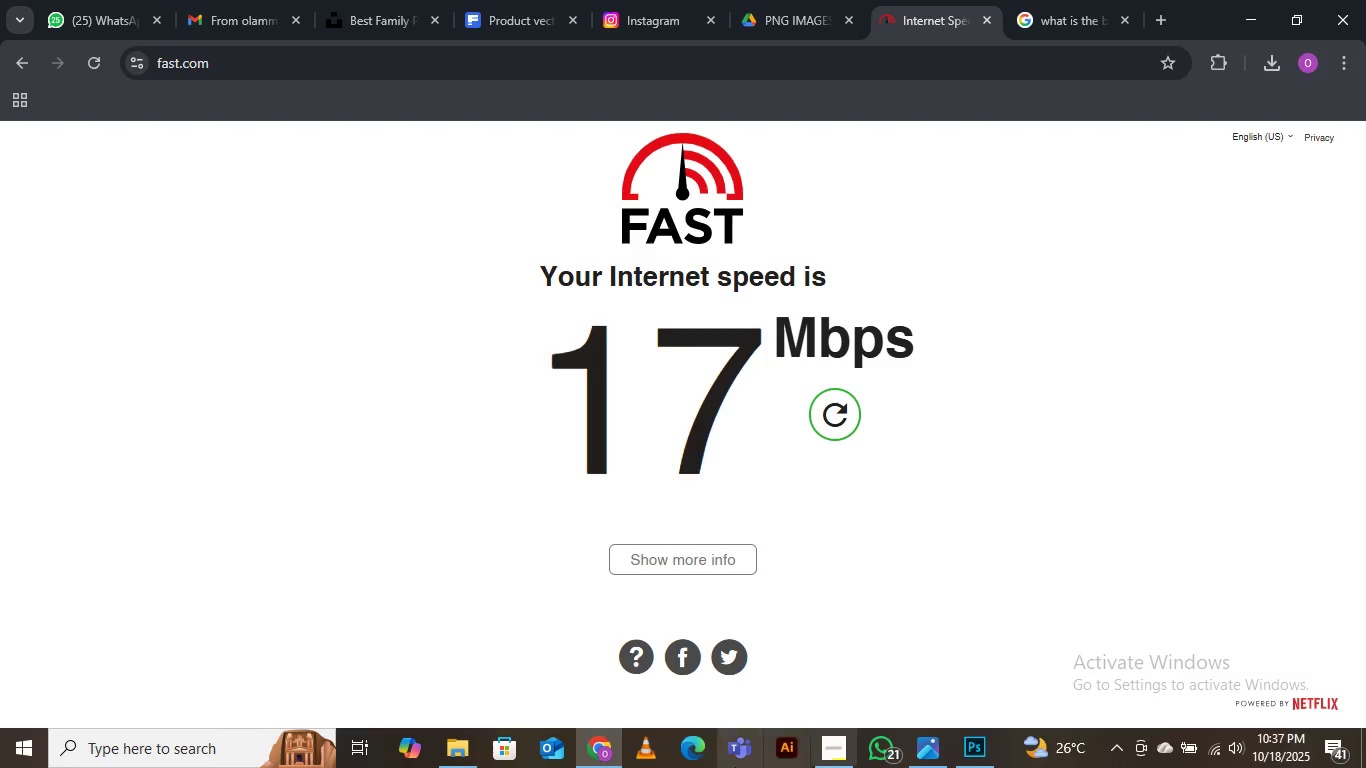 
mouse_move([941, 705])
 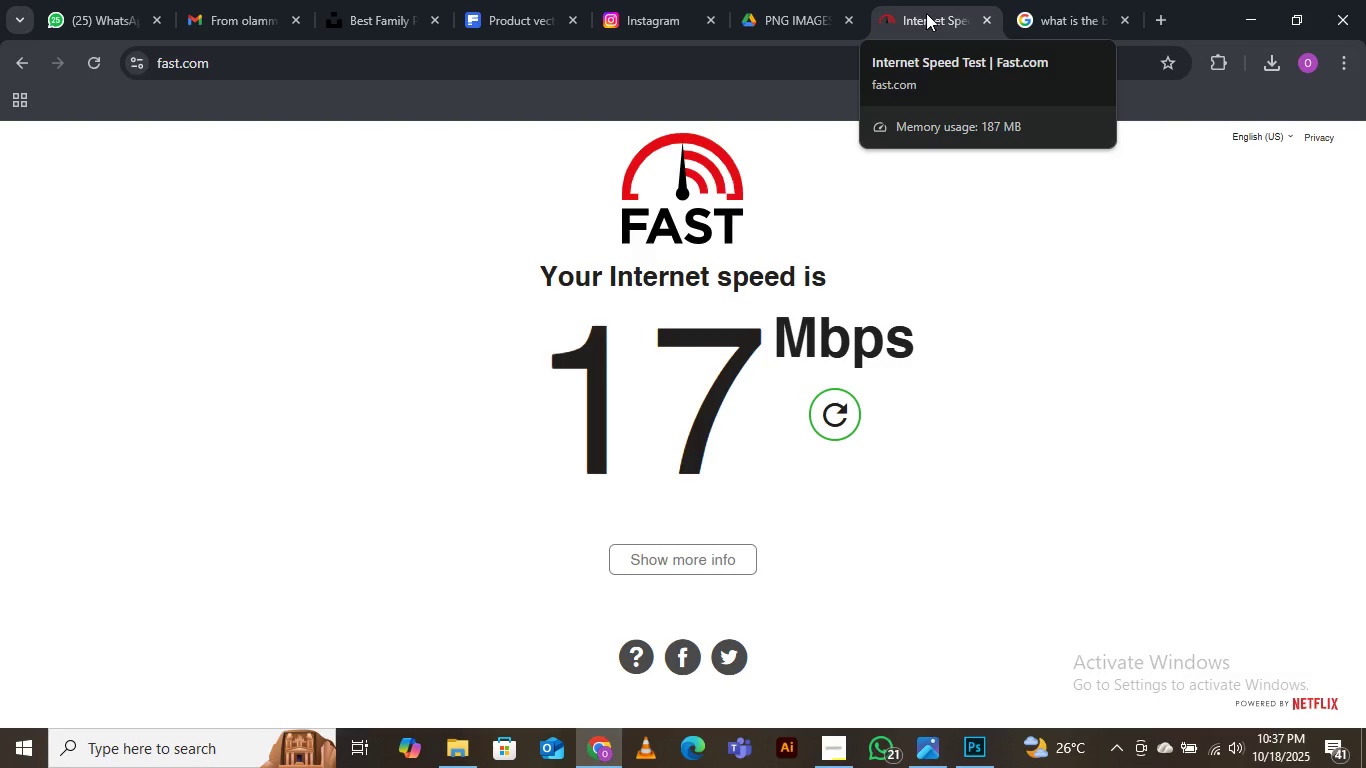 
wait(6.84)
 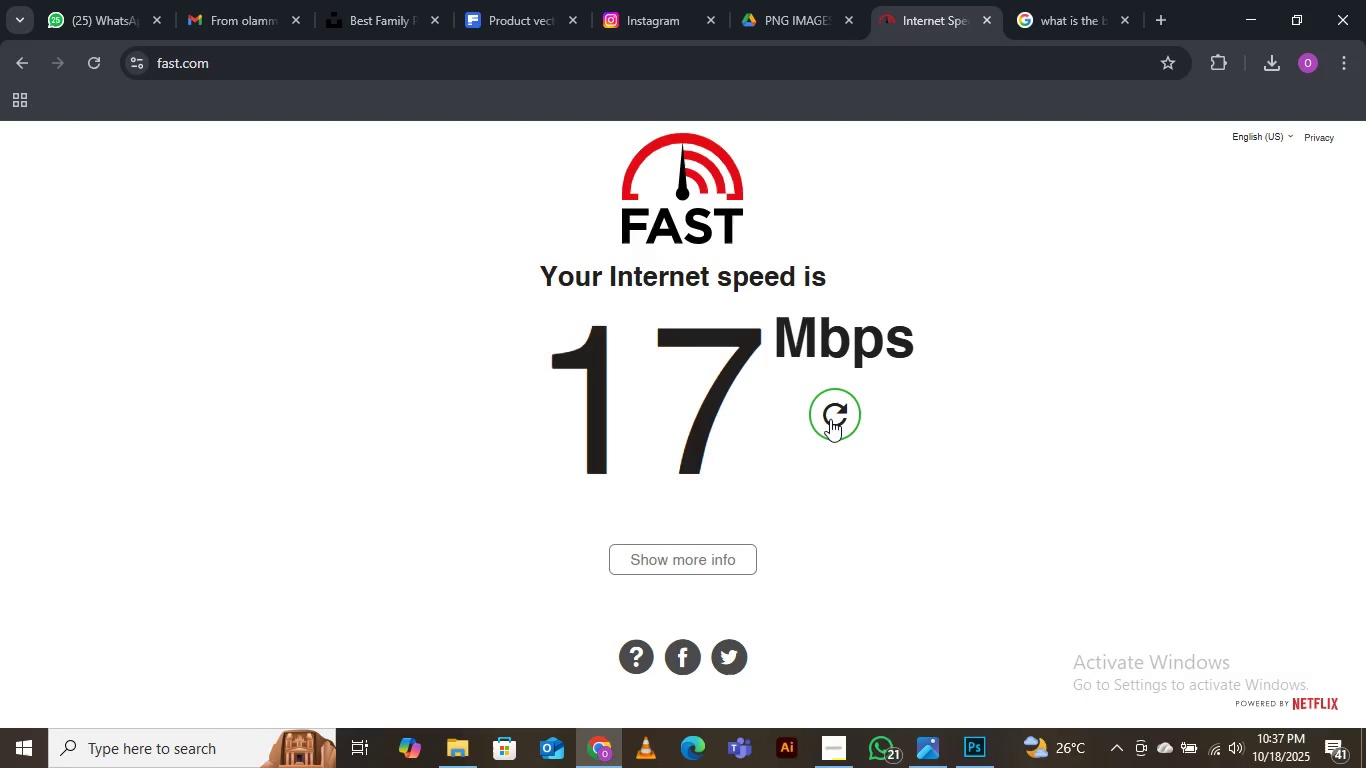 
left_click([923, 18])
 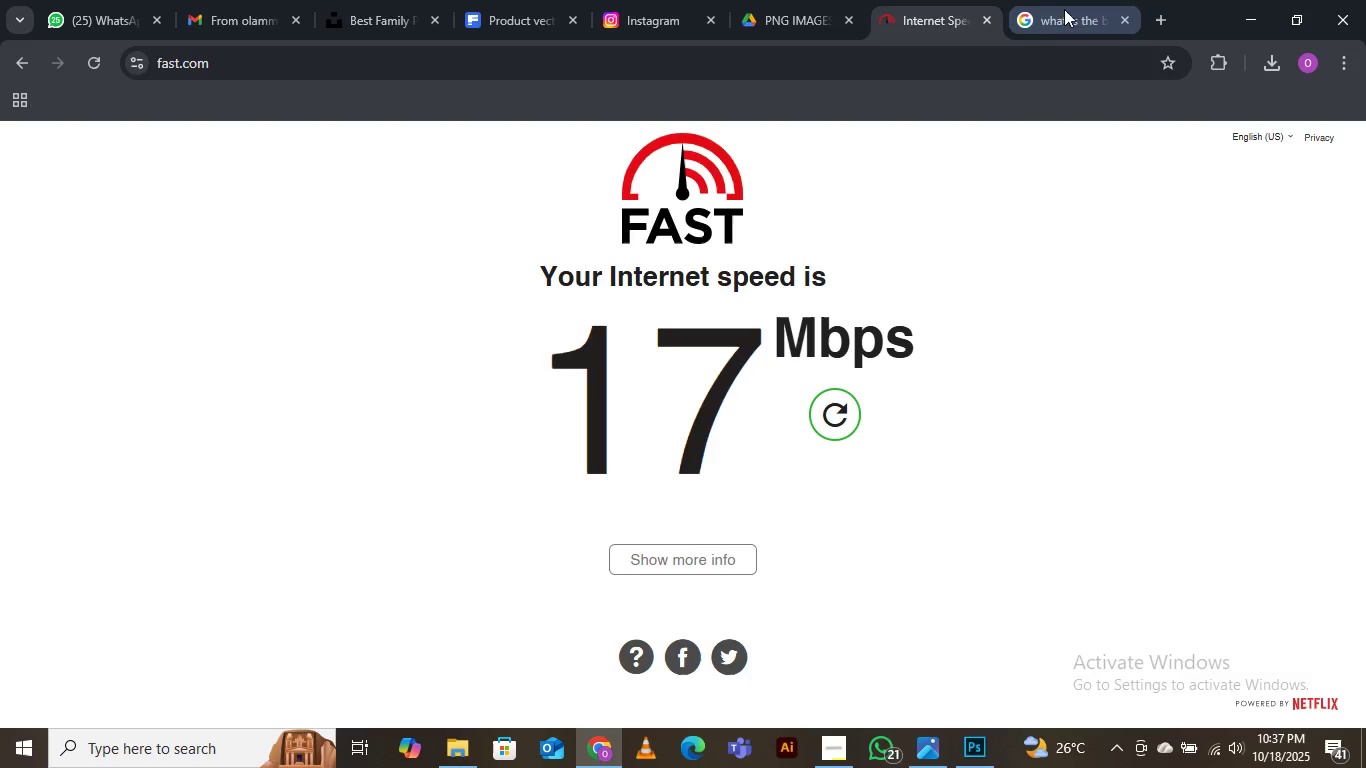 
left_click([1064, 8])
 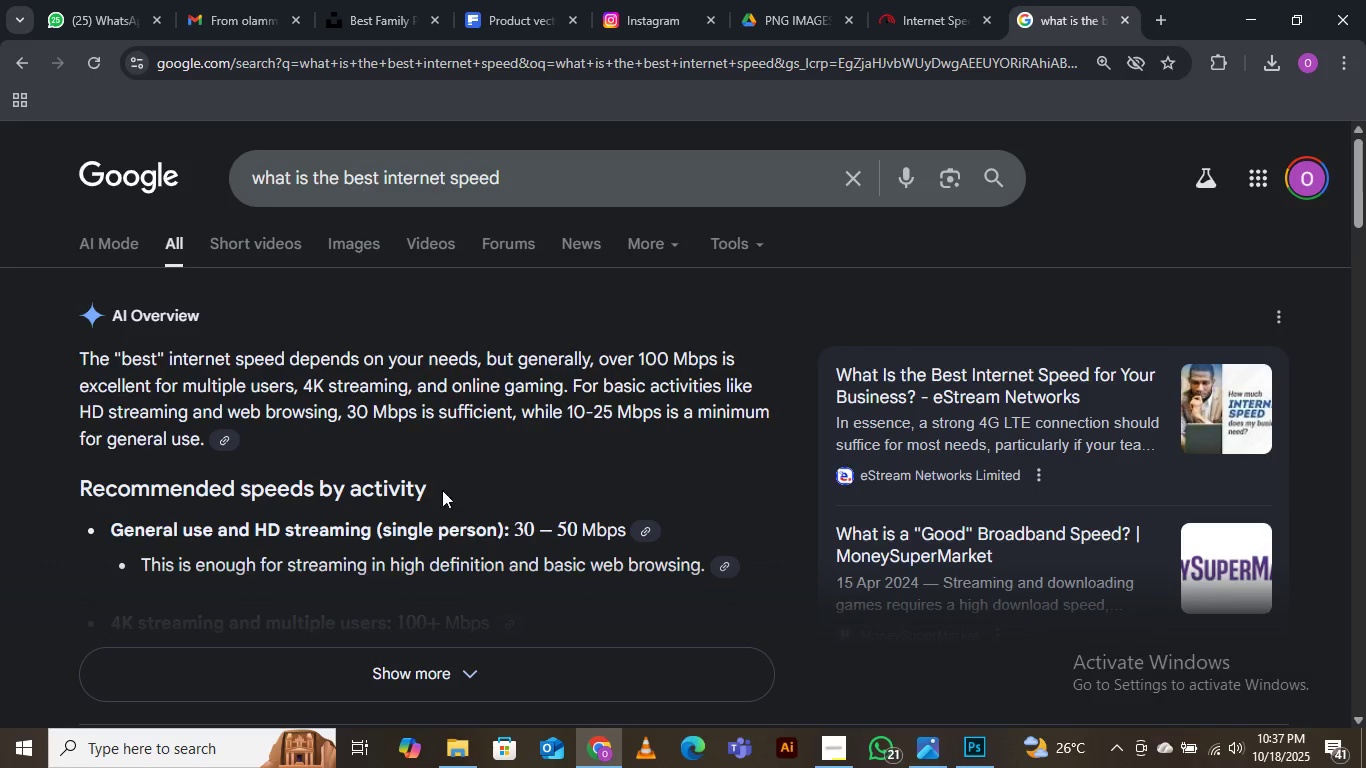 
scroll: coordinate [434, 428], scroll_direction: down, amount: 2.0
 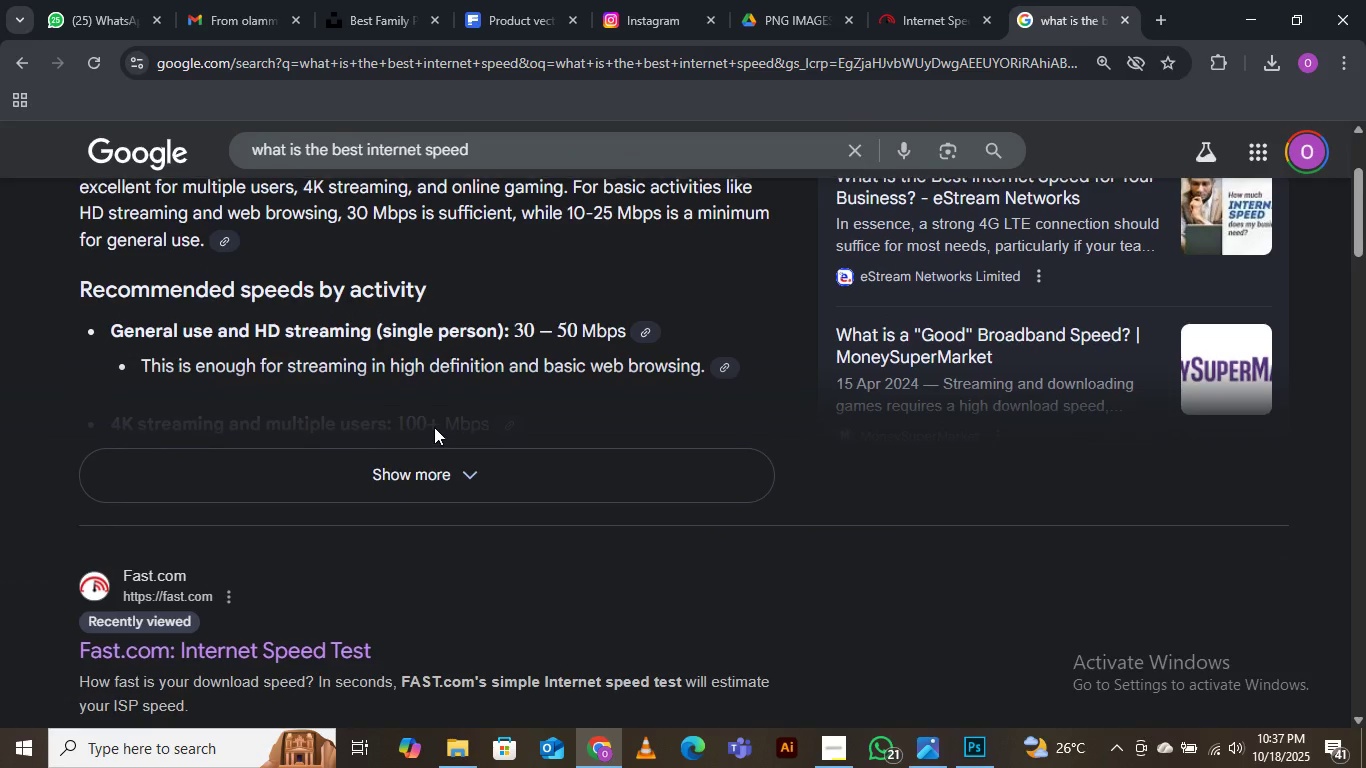 
scroll: coordinate [434, 427], scroll_direction: up, amount: 1.0
 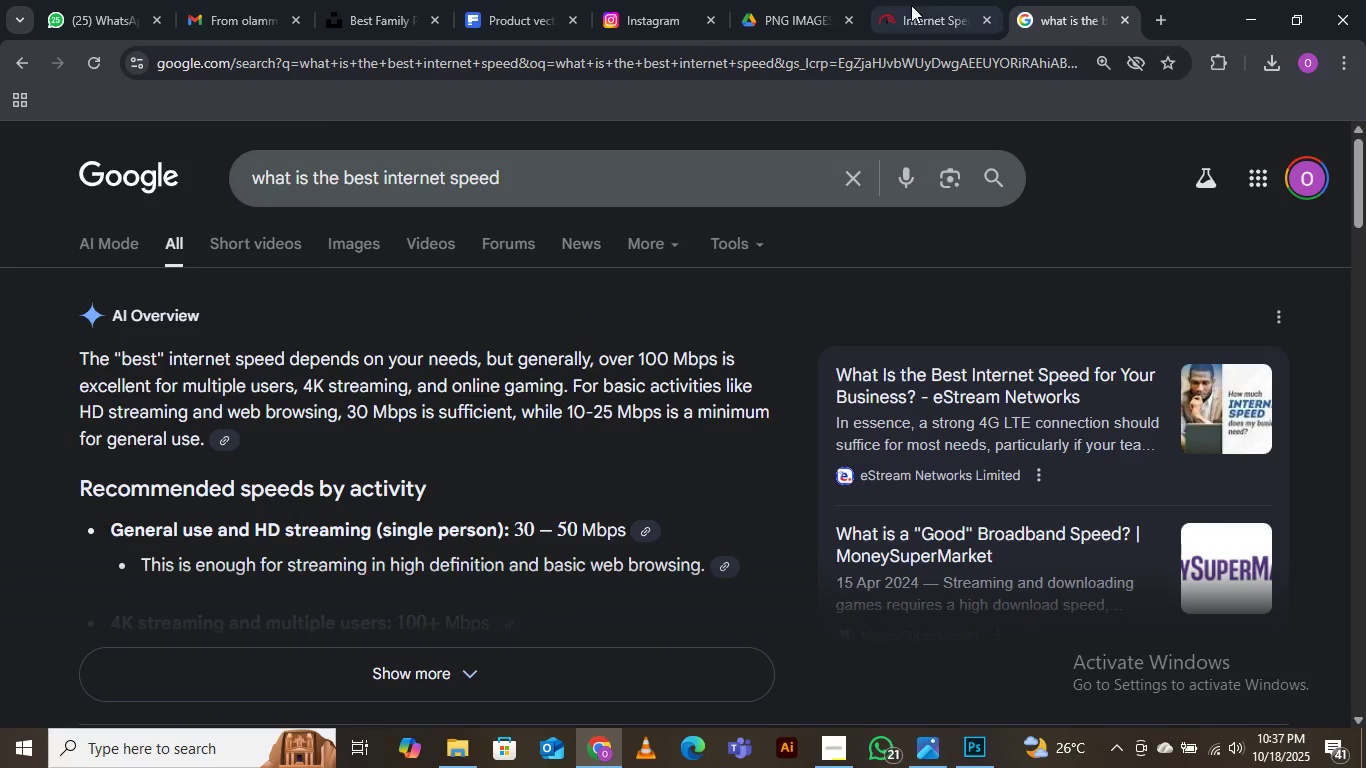 
left_click([925, 16])
 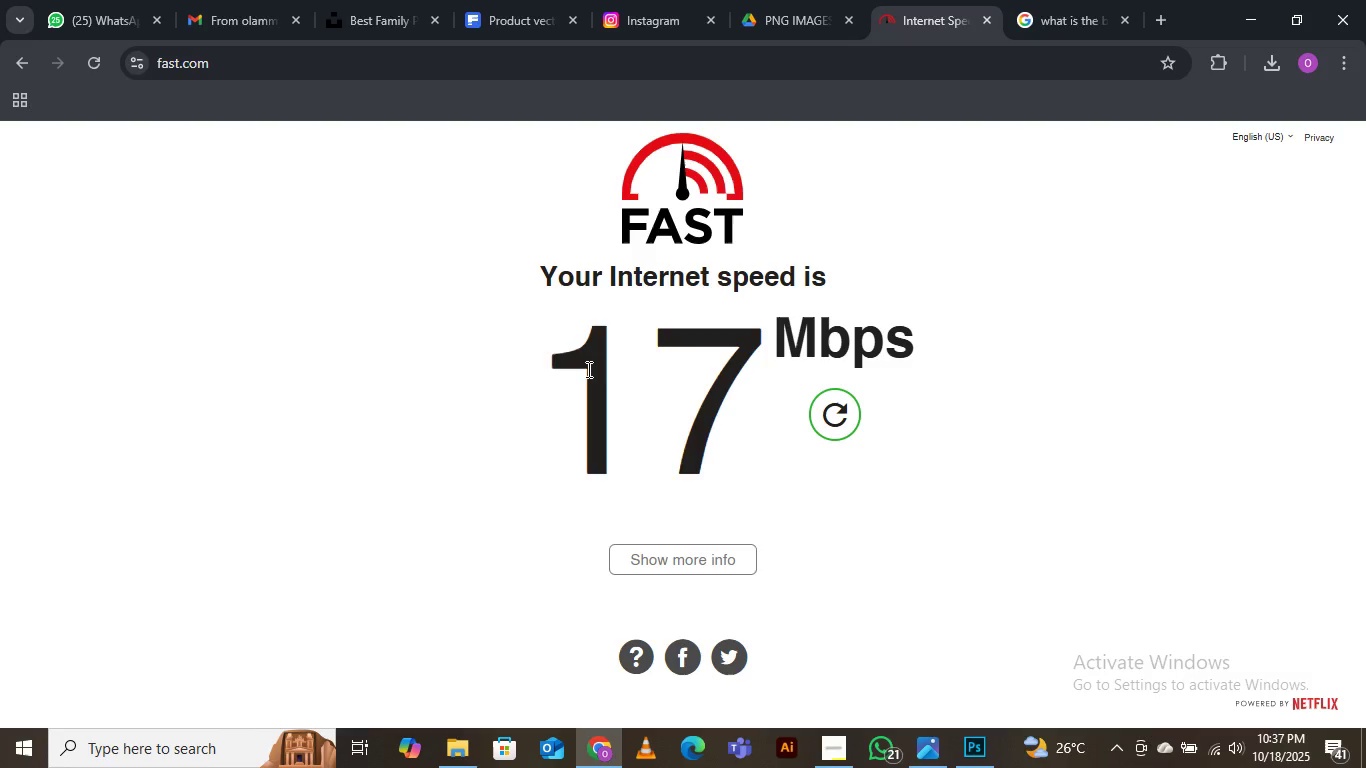 
scroll: coordinate [588, 366], scroll_direction: down, amount: 2.0